 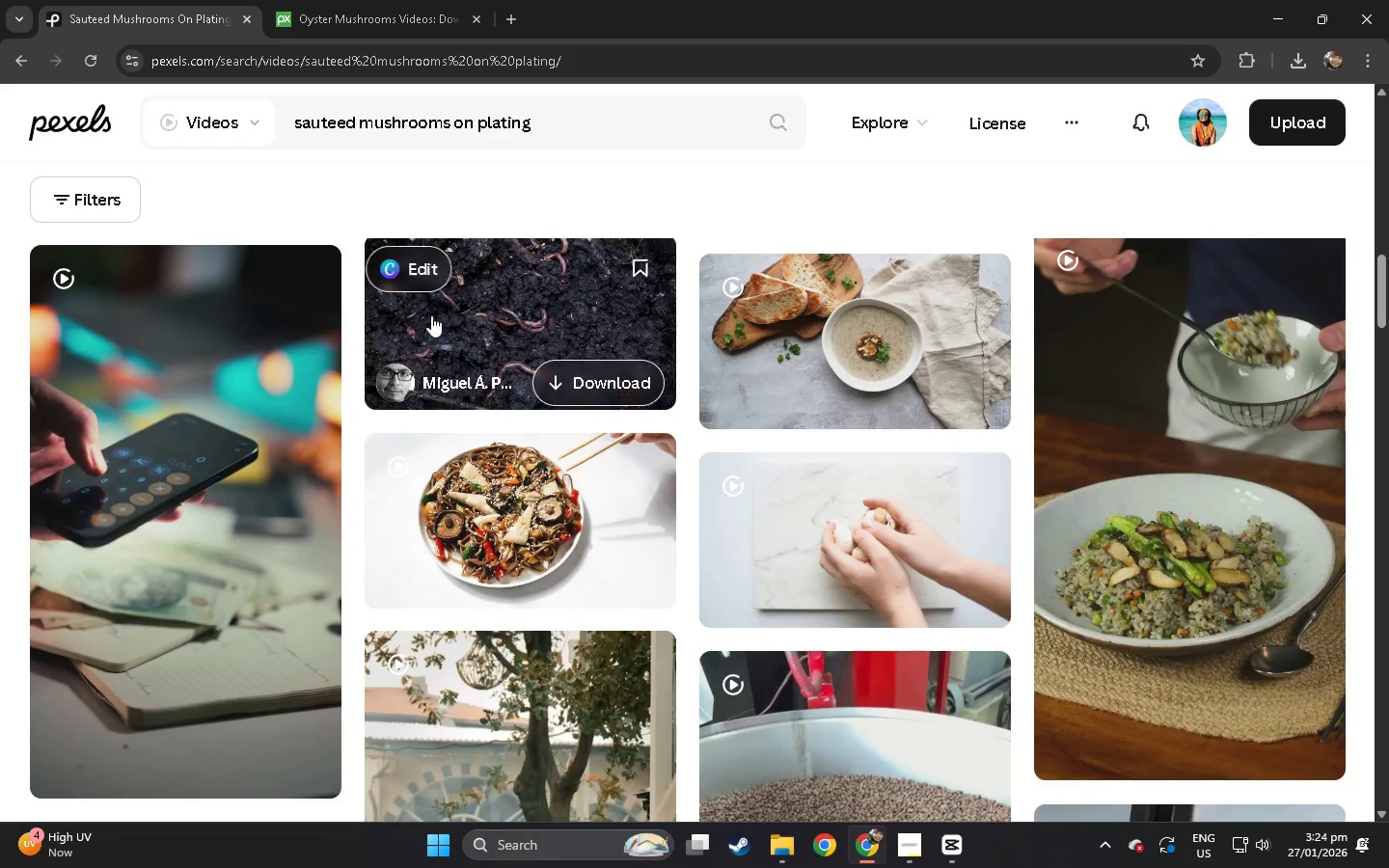 
key(Alt+Tab)
 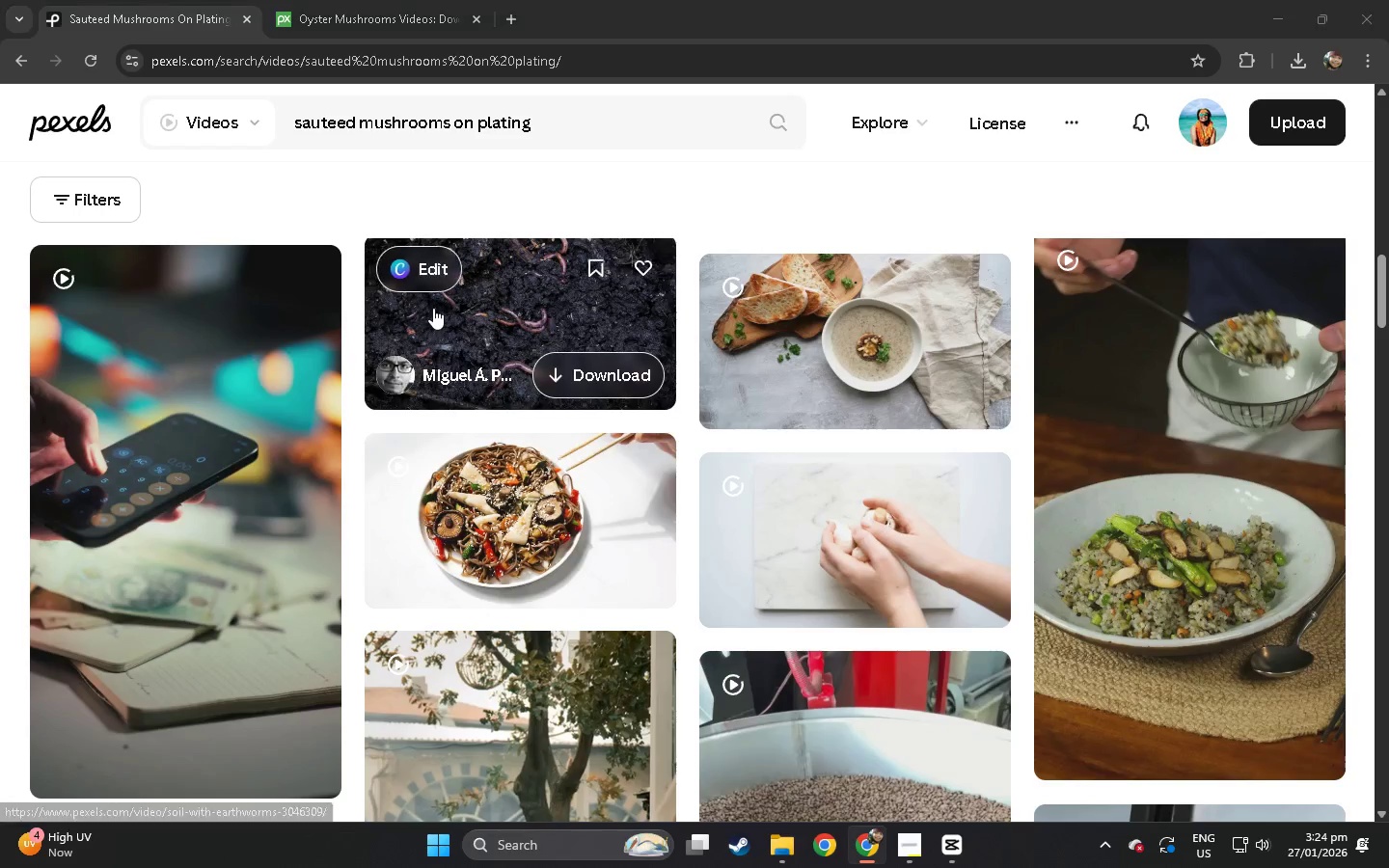 
key(Alt+Tab)
 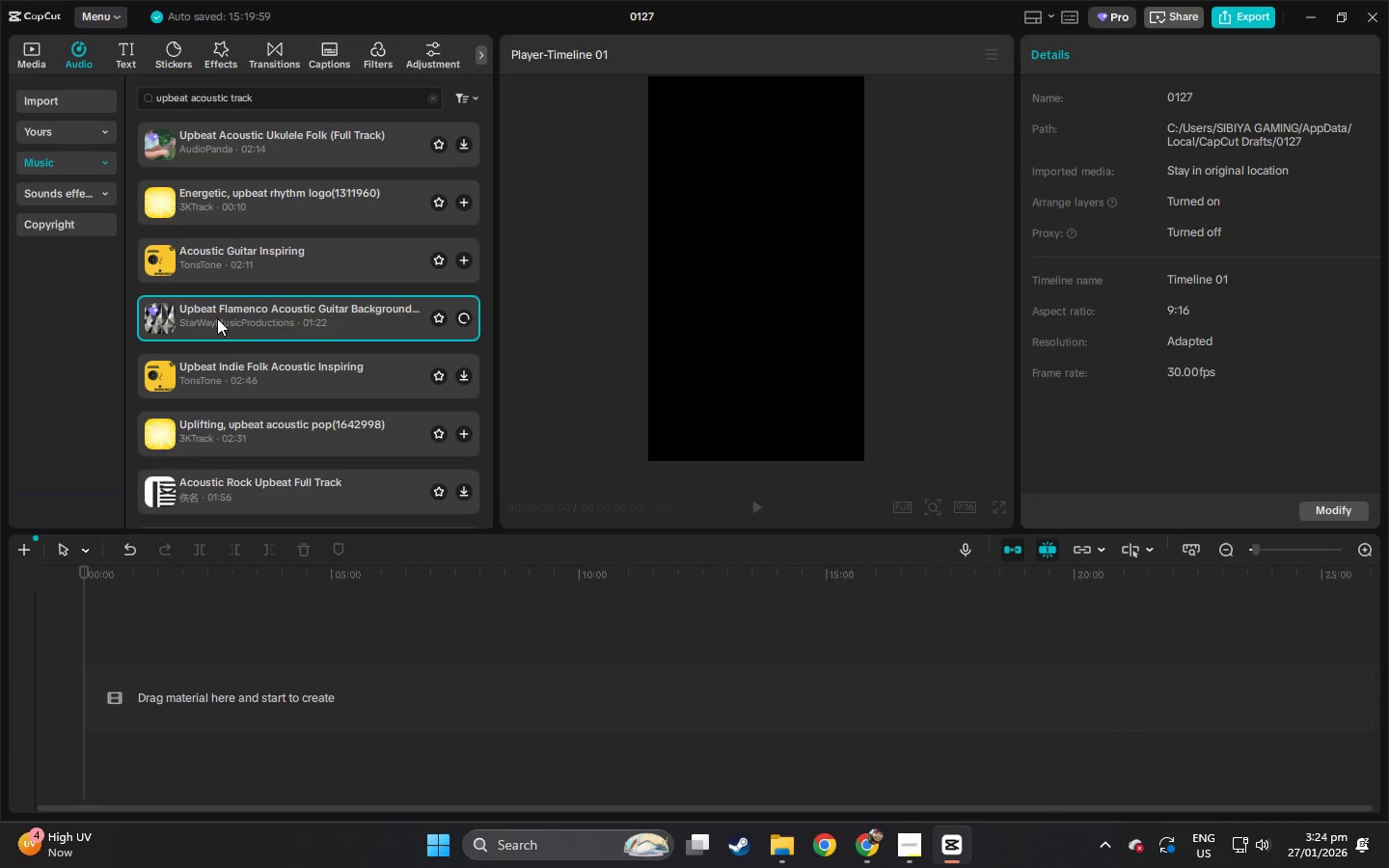 
left_click([211, 360])
 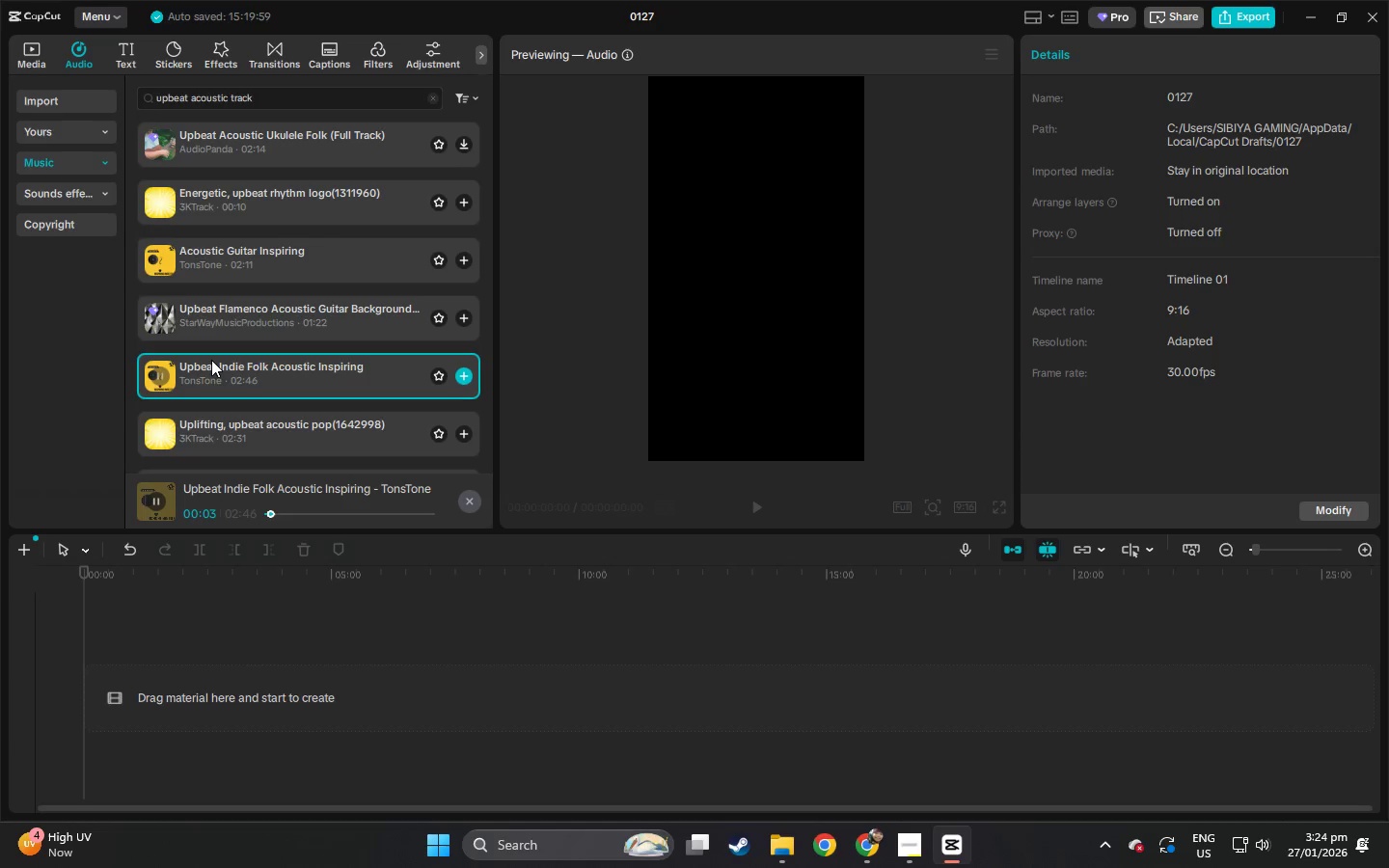 
scroll: coordinate [183, 414], scroll_direction: down, amount: 1.0
 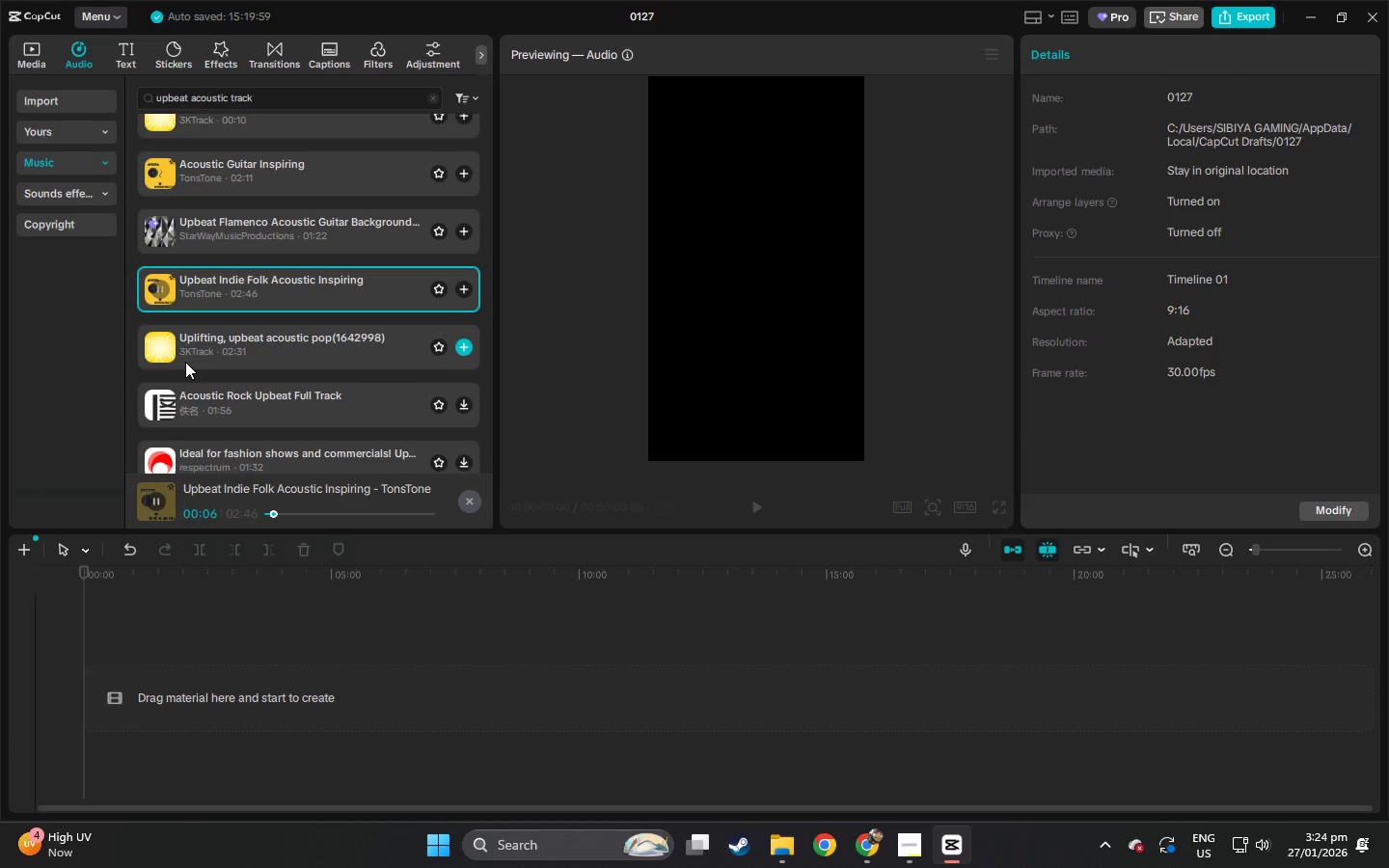 
left_click([185, 362])
 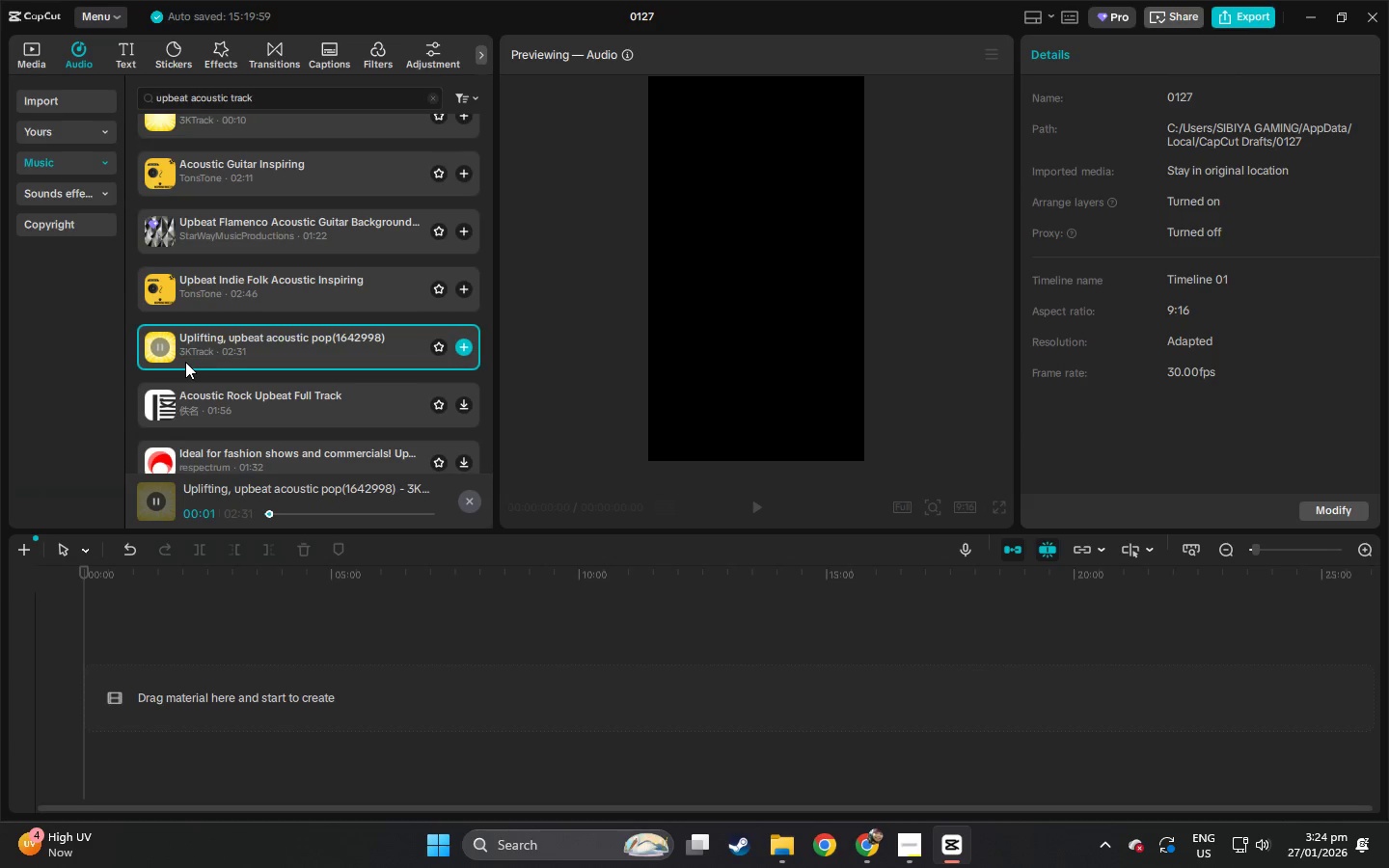 
scroll: coordinate [185, 362], scroll_direction: down, amount: 1.0
 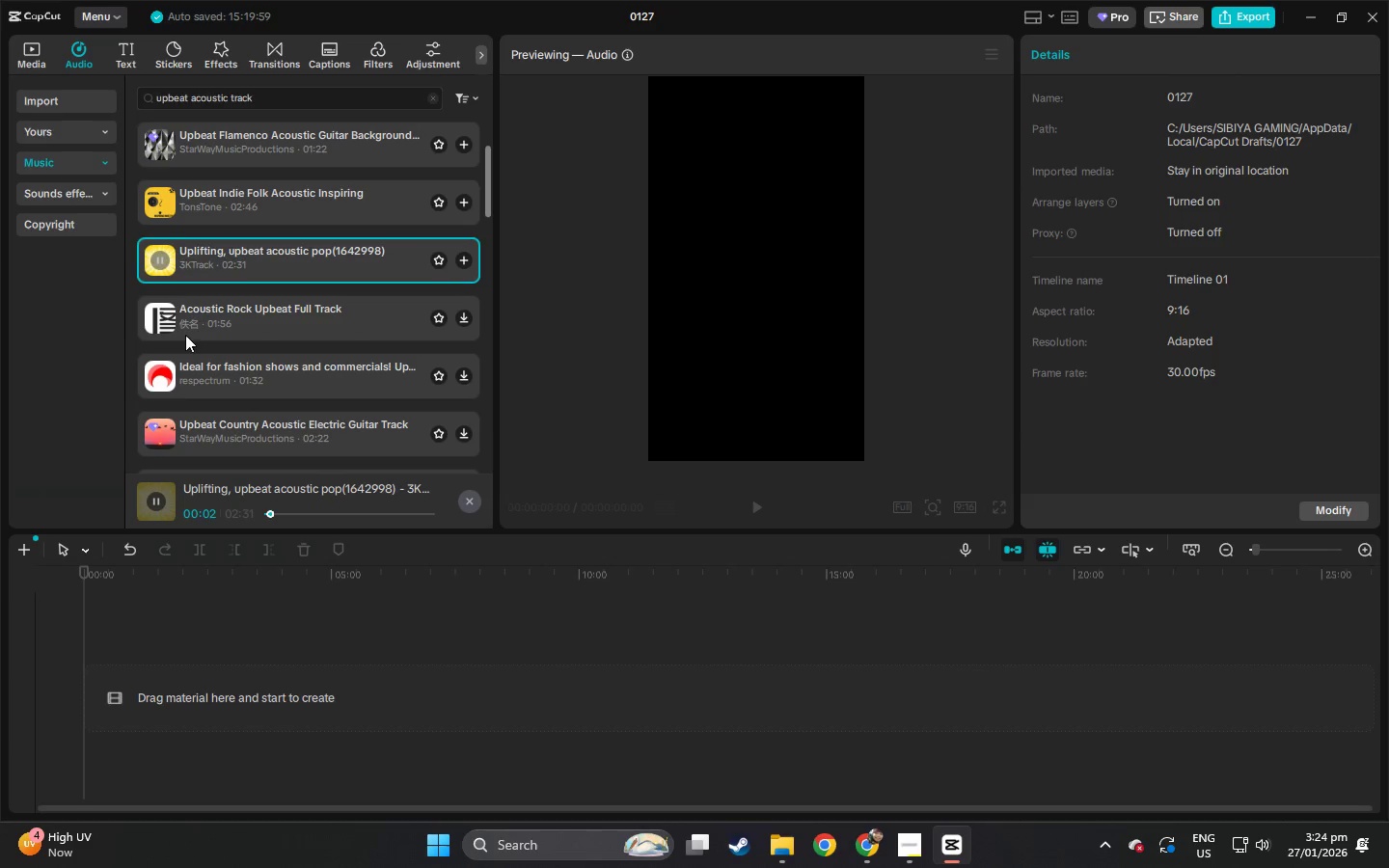 
left_click([181, 324])
 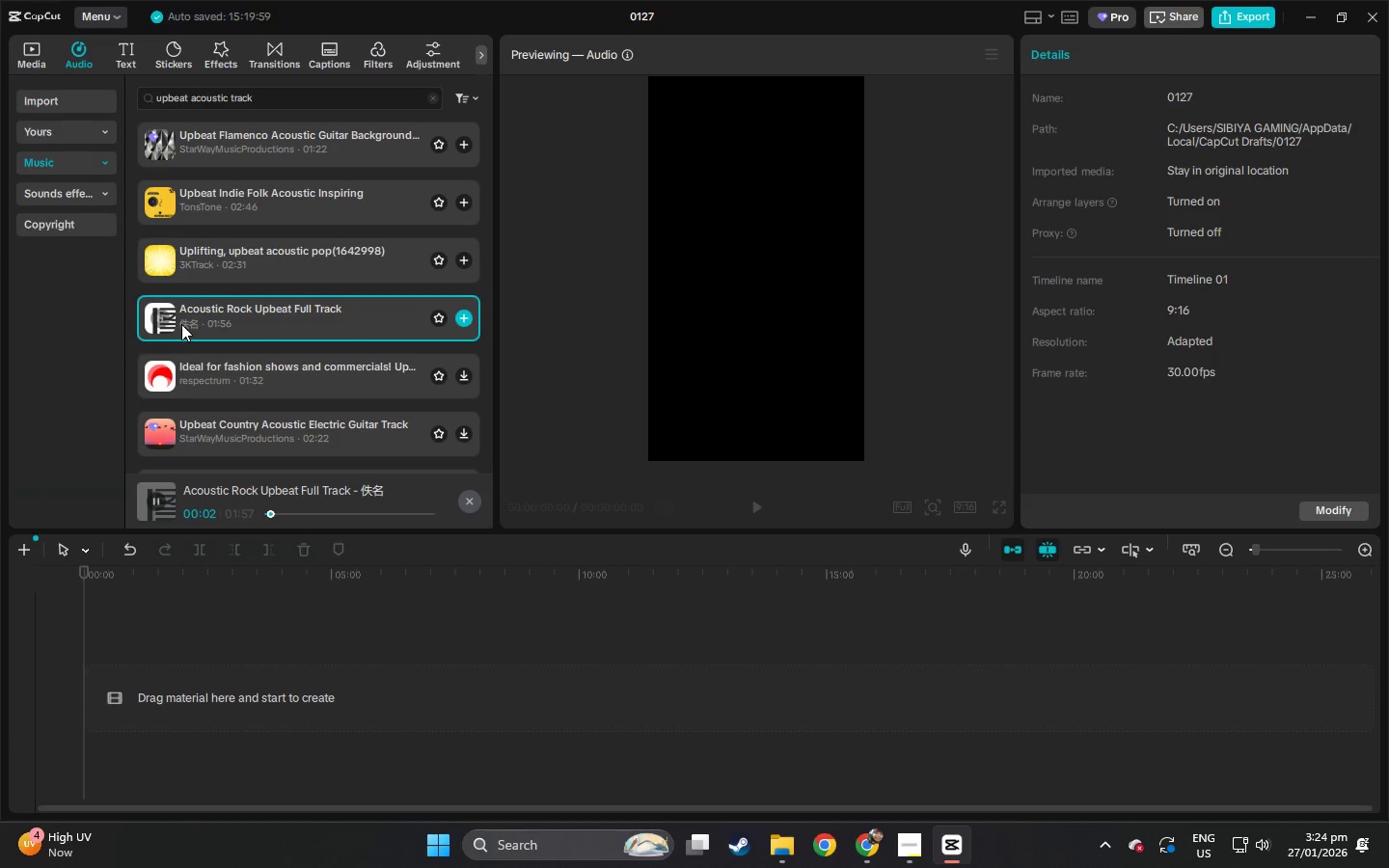 
key(Alt+AltLeft)
 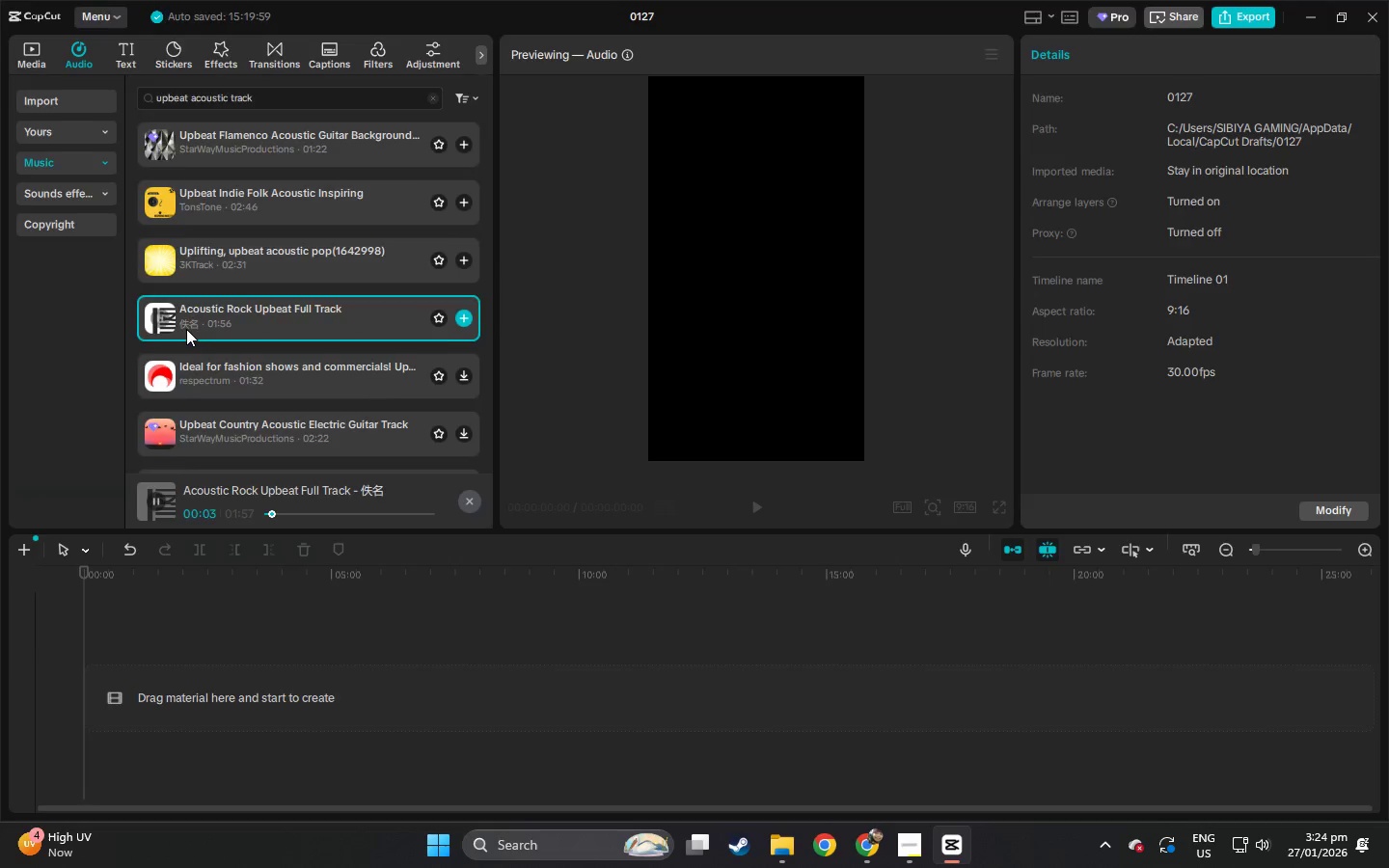 
key(Alt+Tab)
 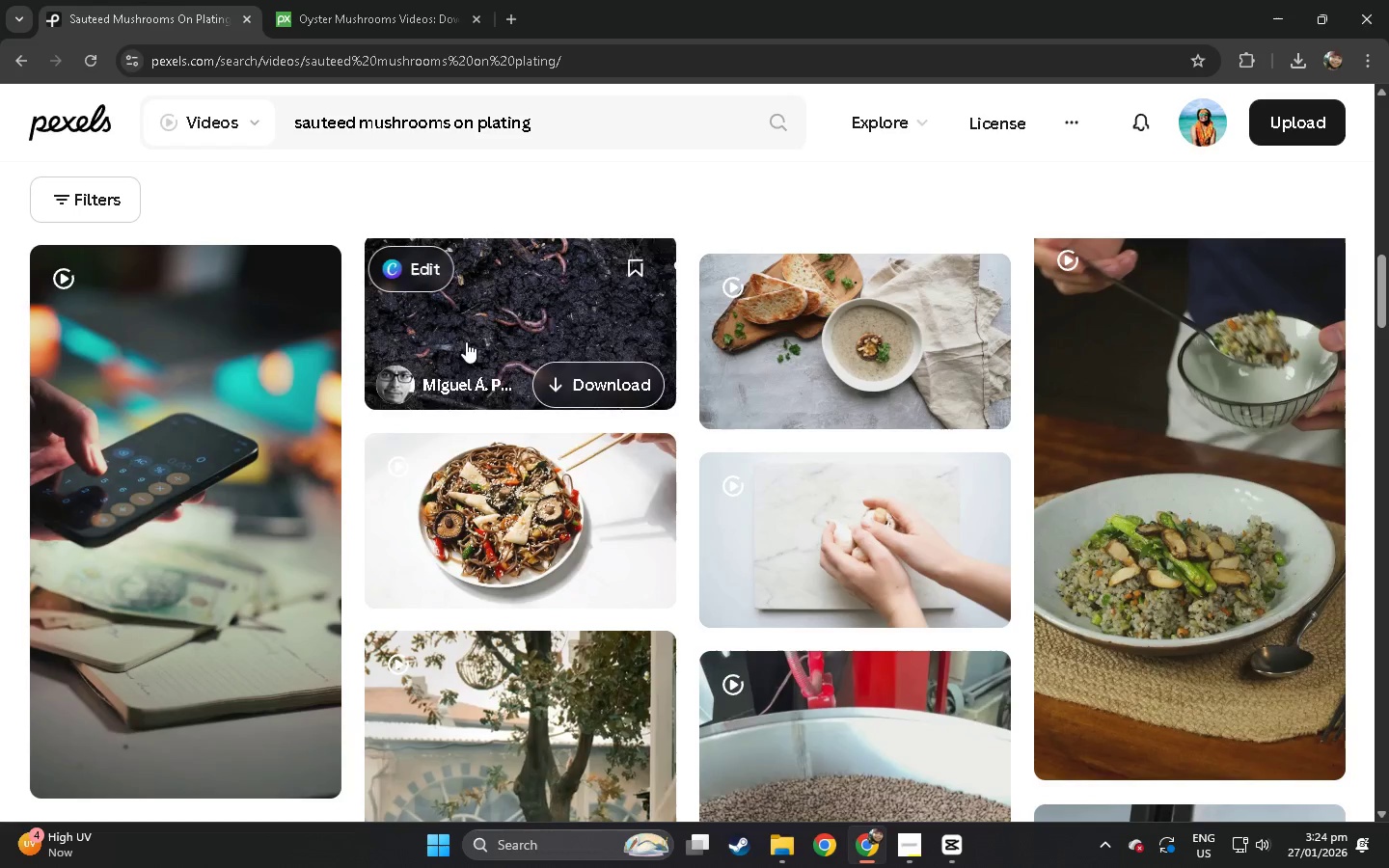 
key(Alt+AltLeft)
 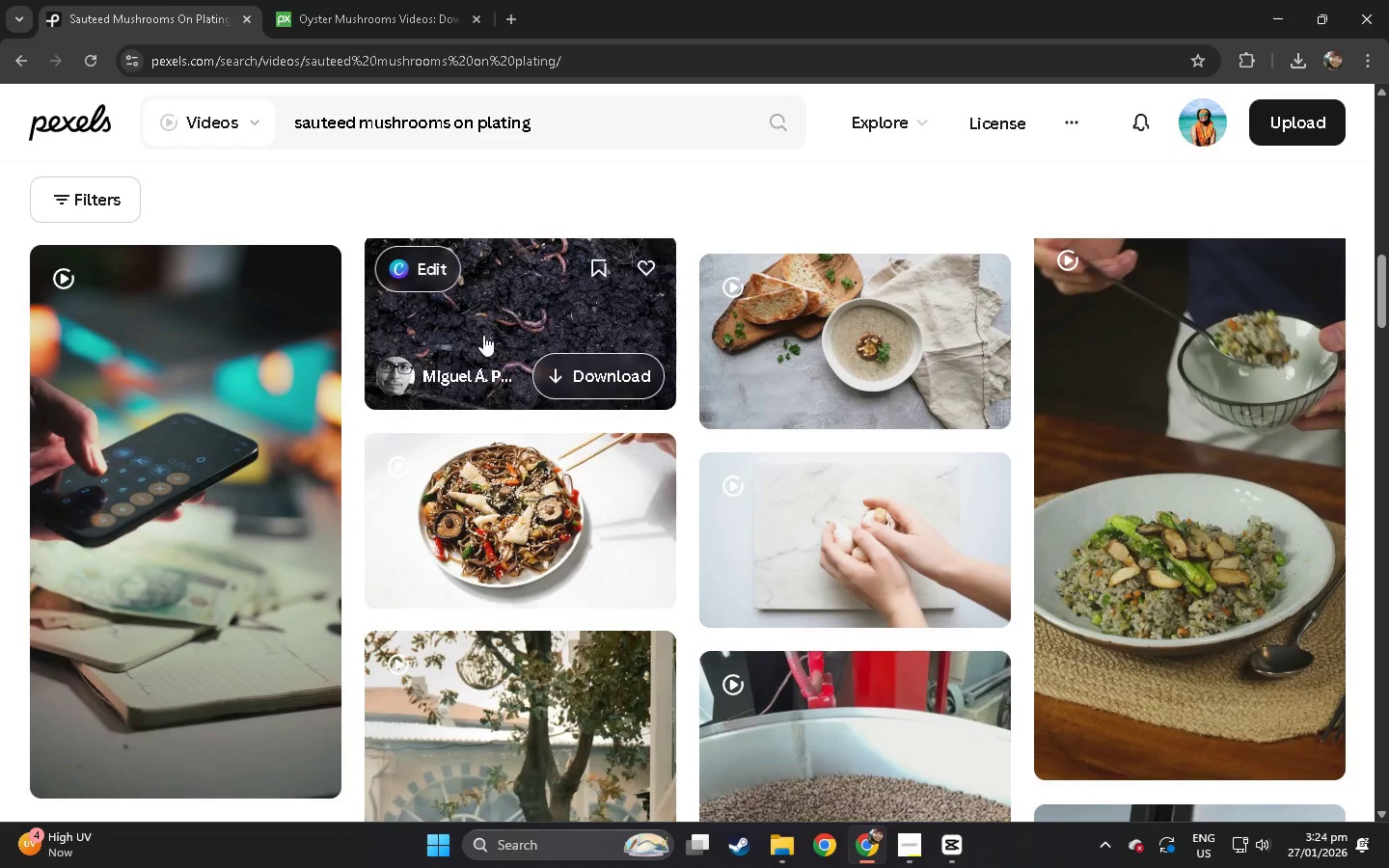 
key(Alt+Tab)
 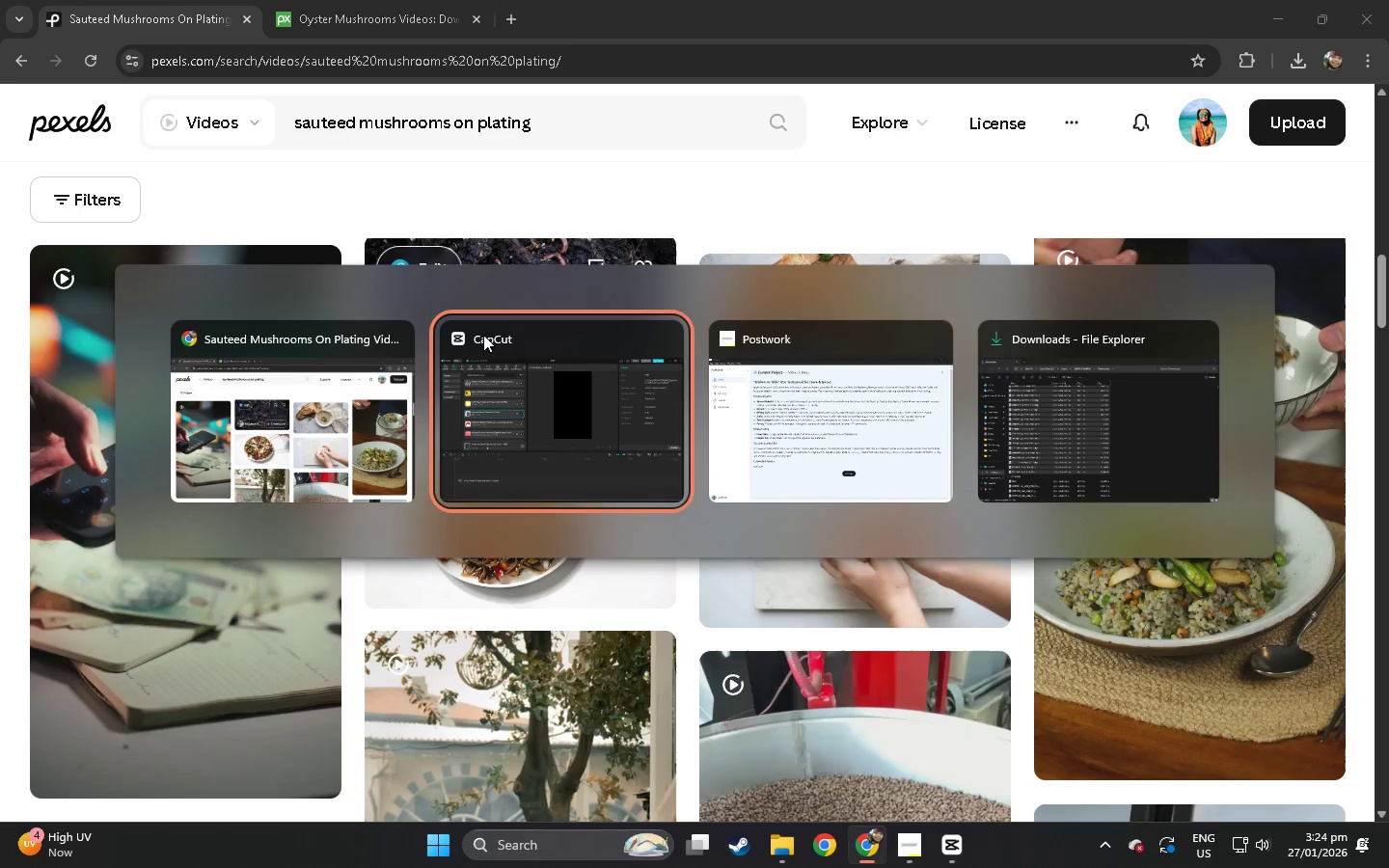 
key(Alt+Tab)